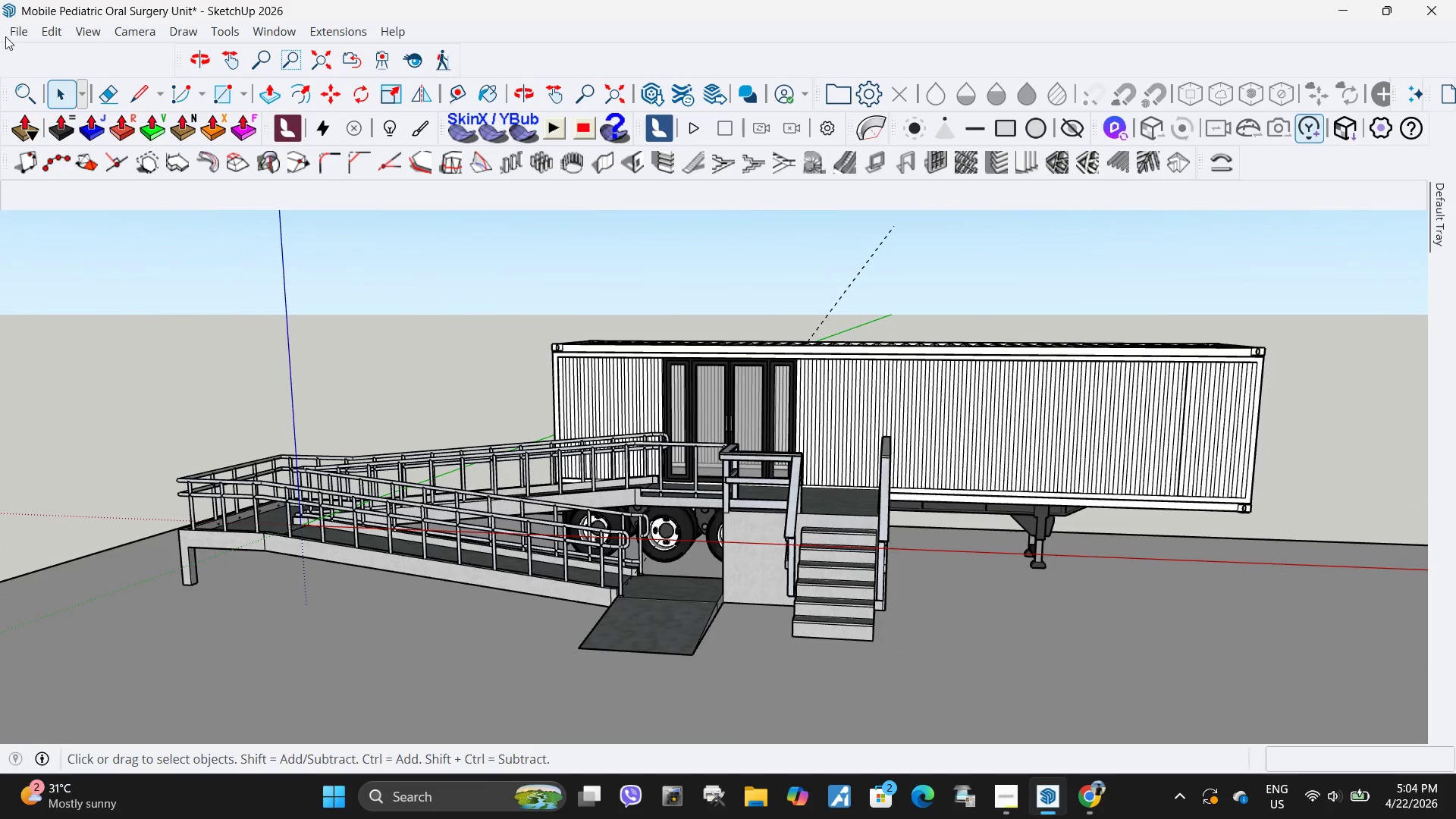 
left_click([20, 25])
 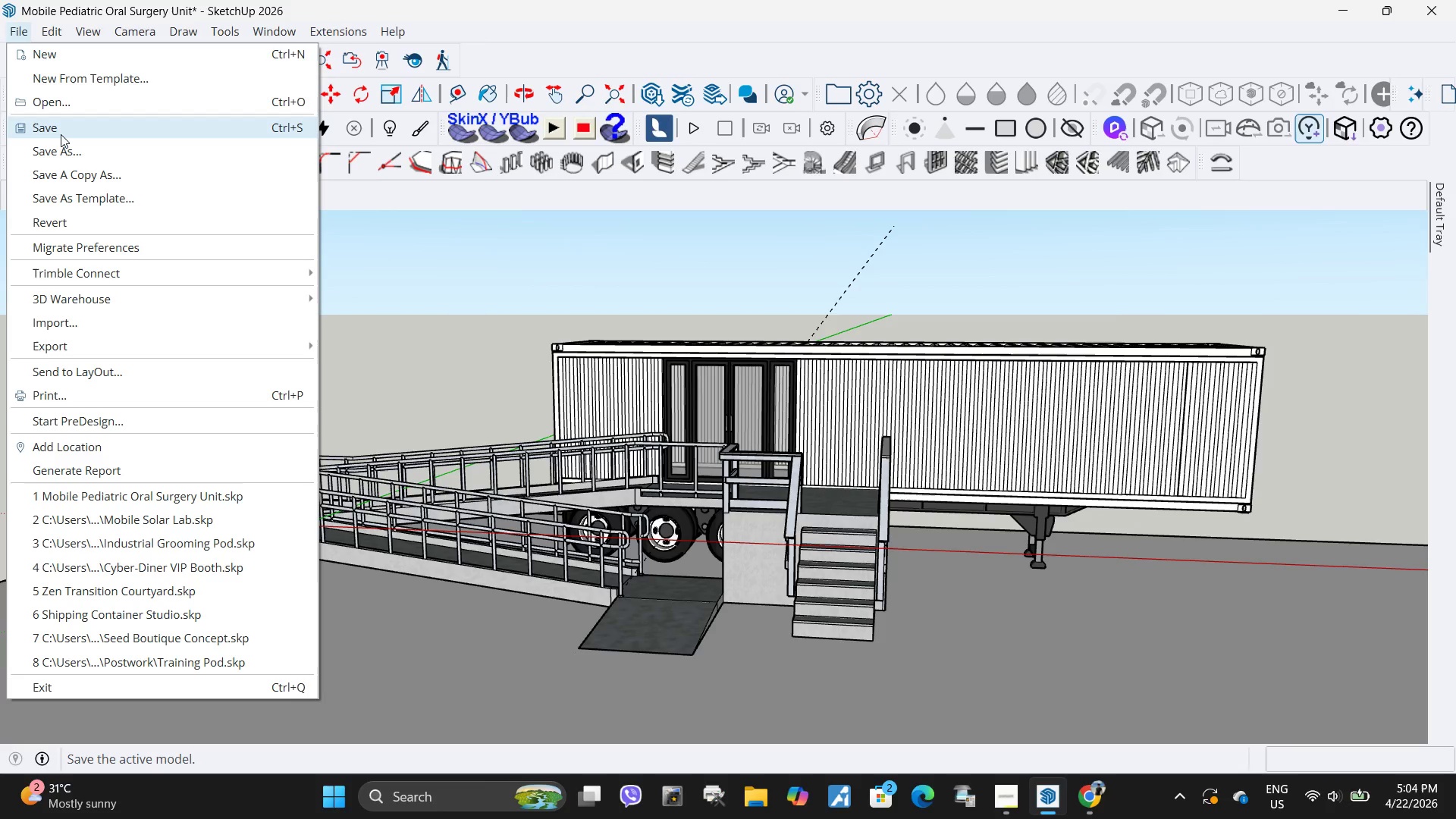 
left_click([61, 134])
 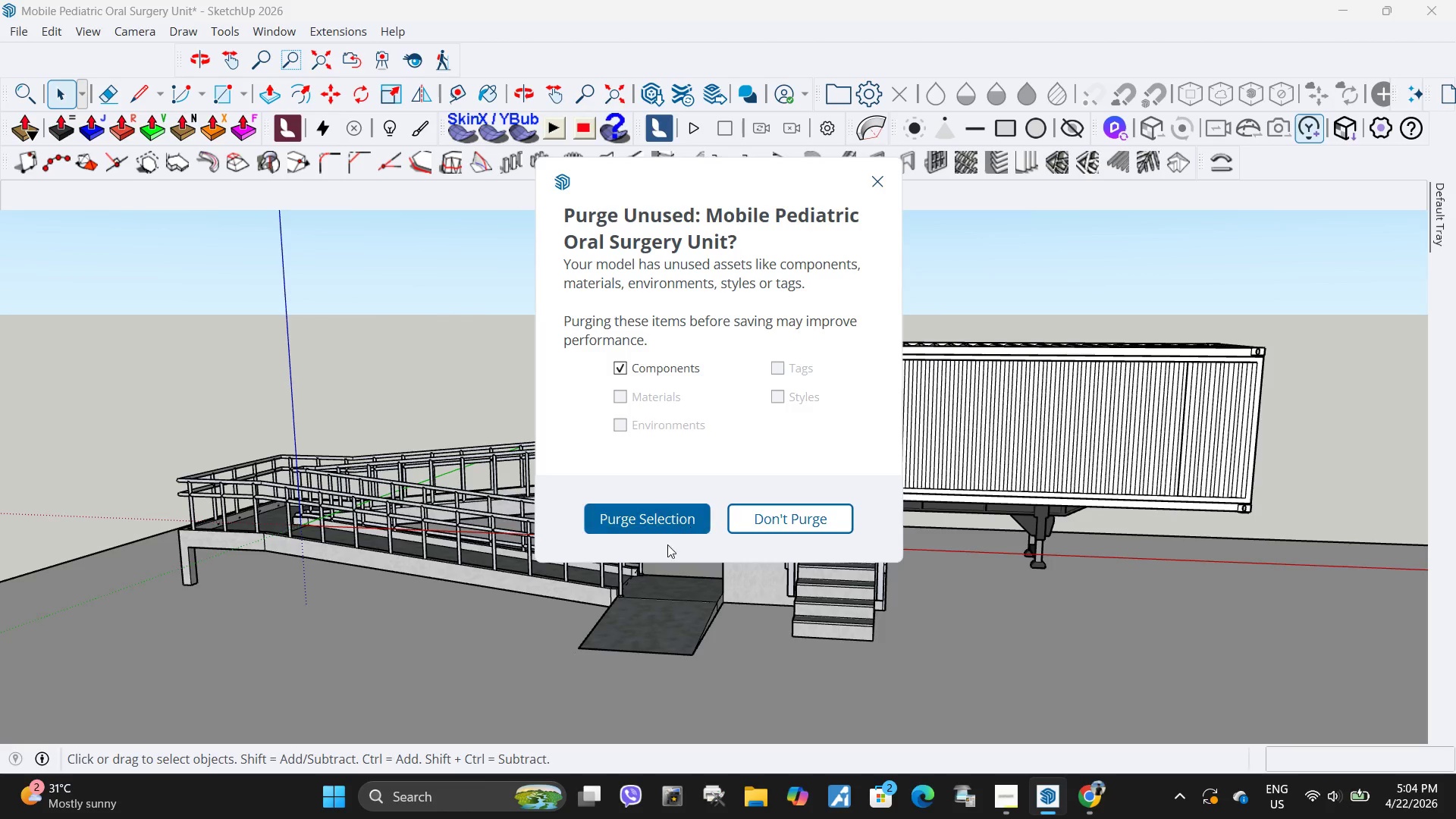 
left_click([668, 515])
 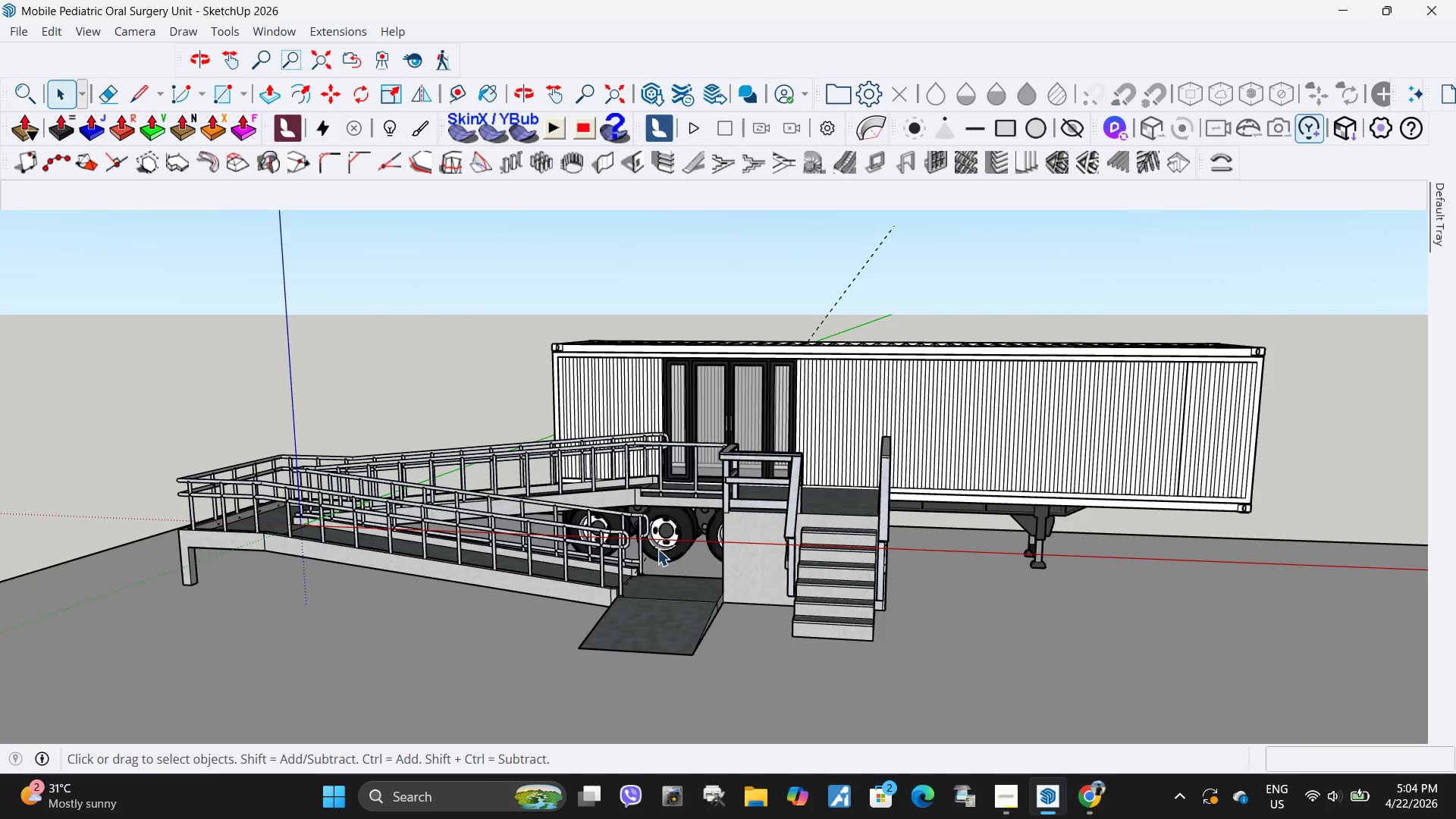 
left_click([868, 551])
 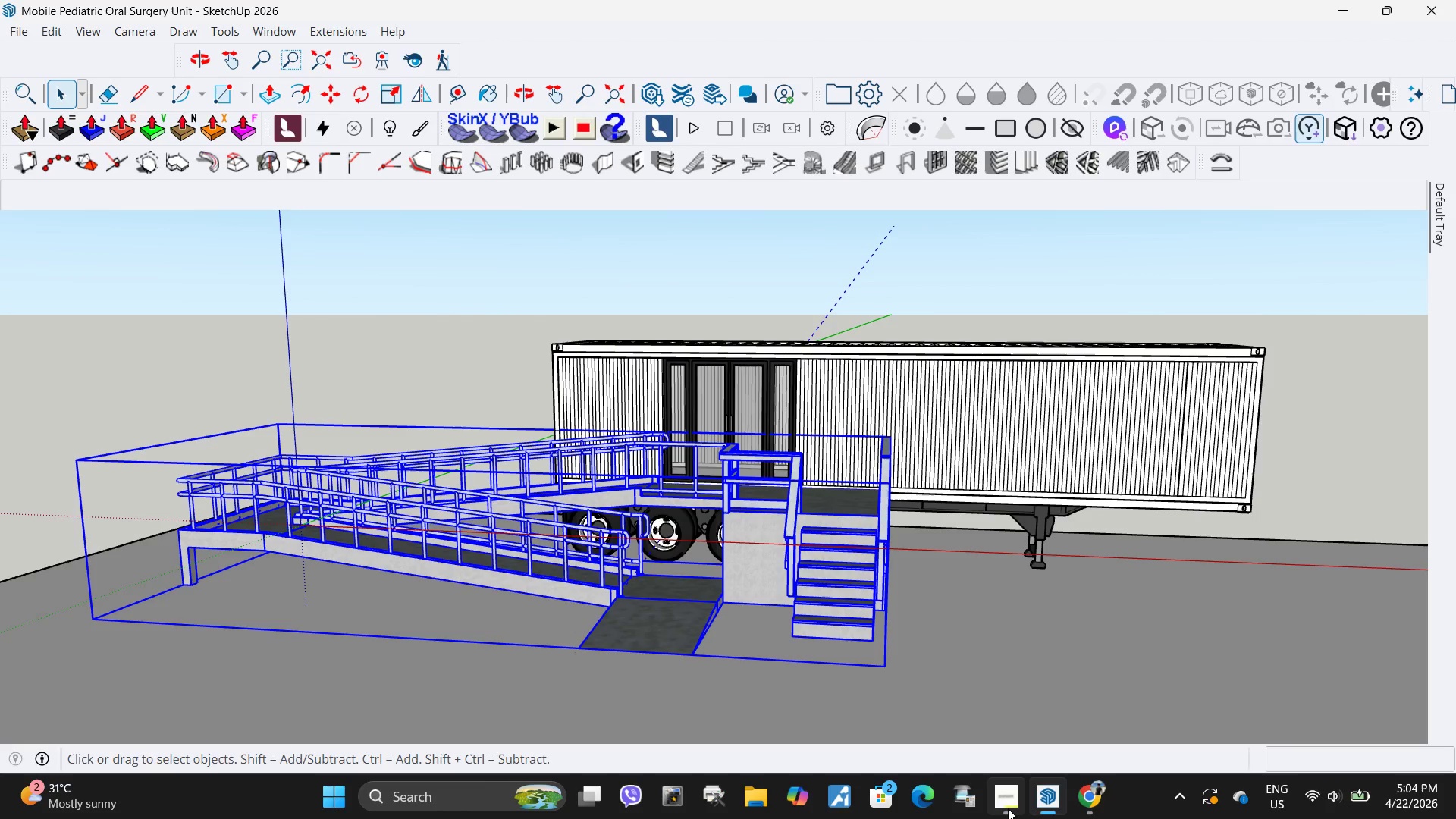 
left_click([1006, 808])